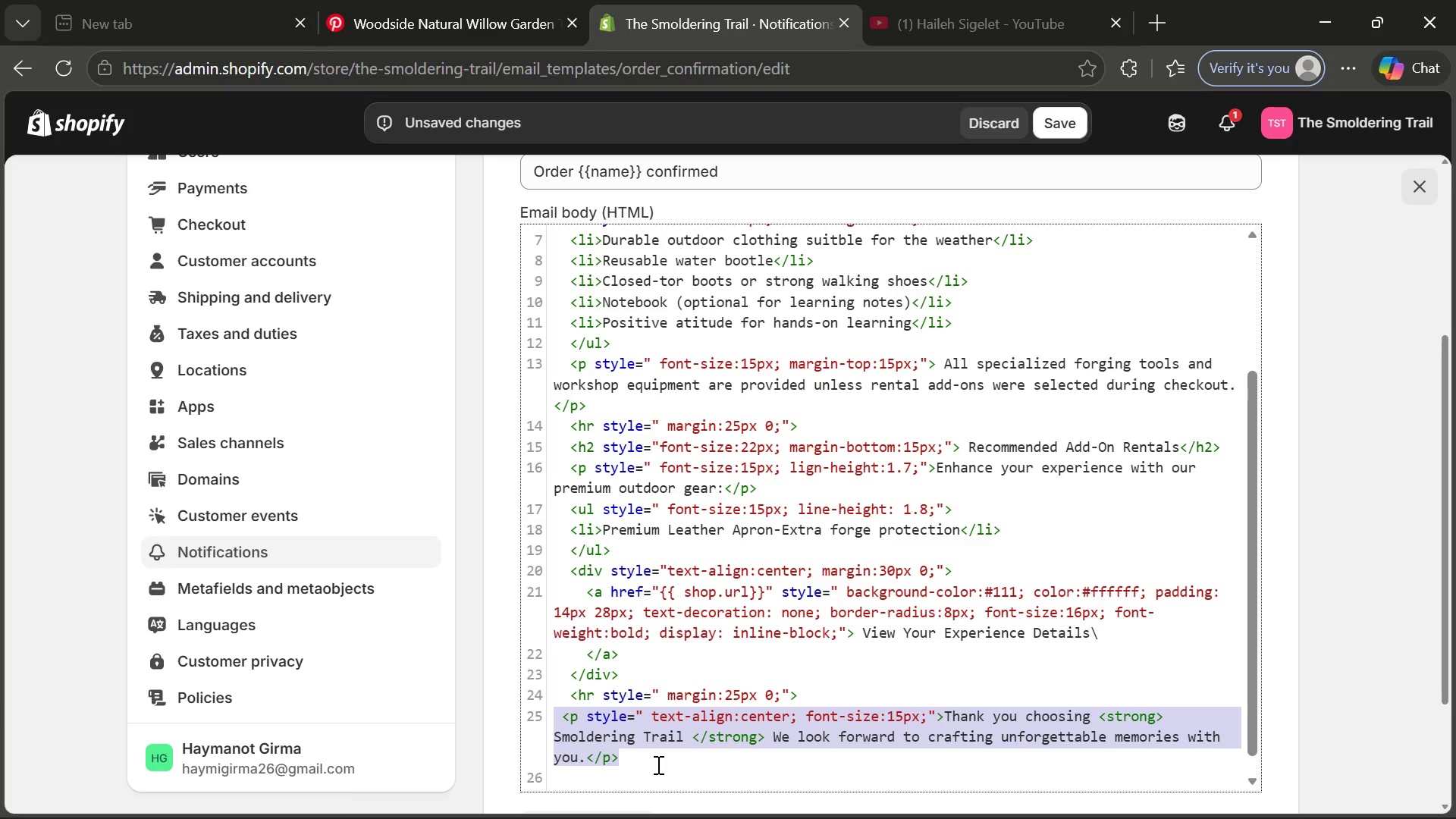 
key(Control+ControlLeft)
 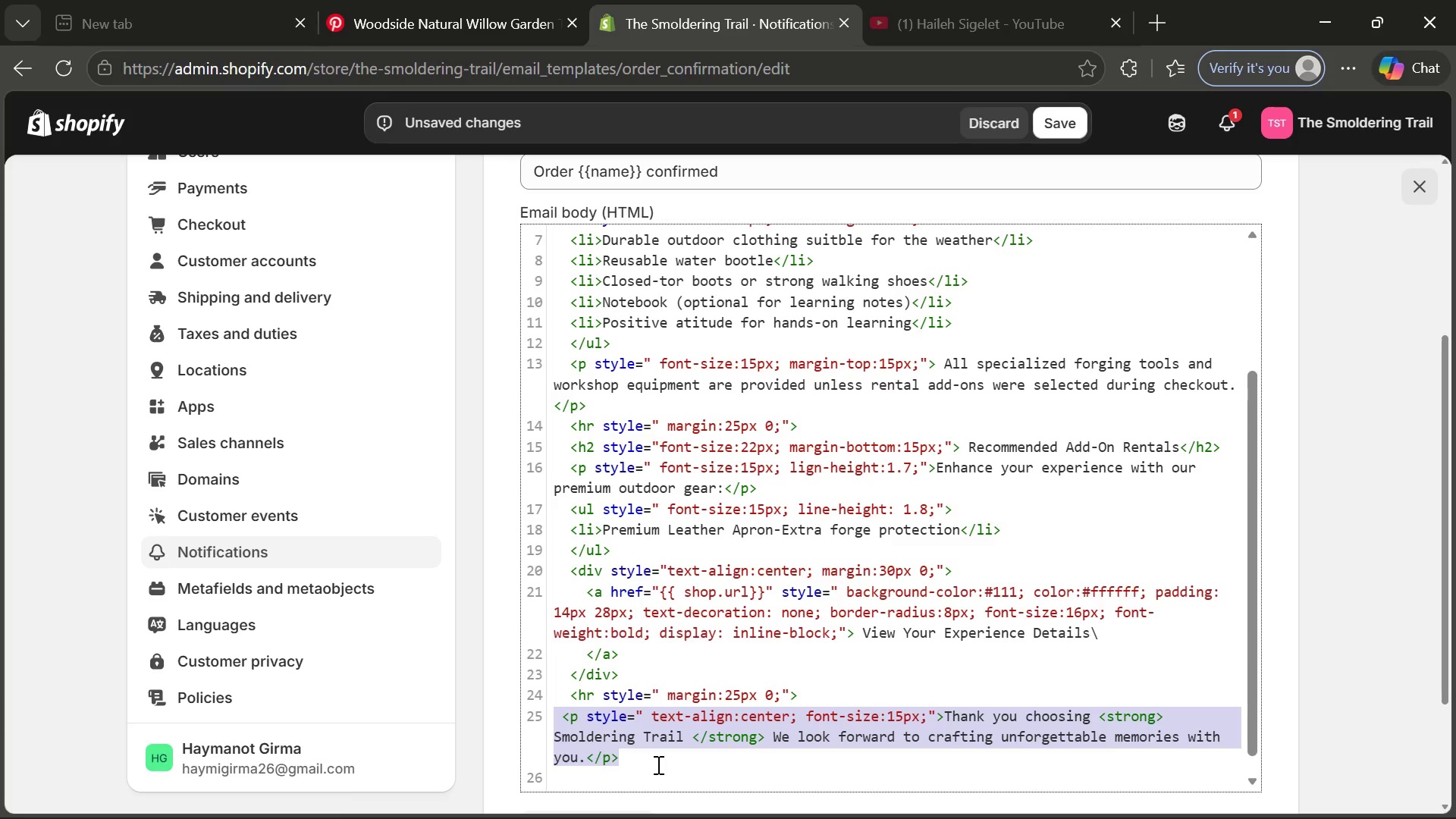 
key(Control+C)
 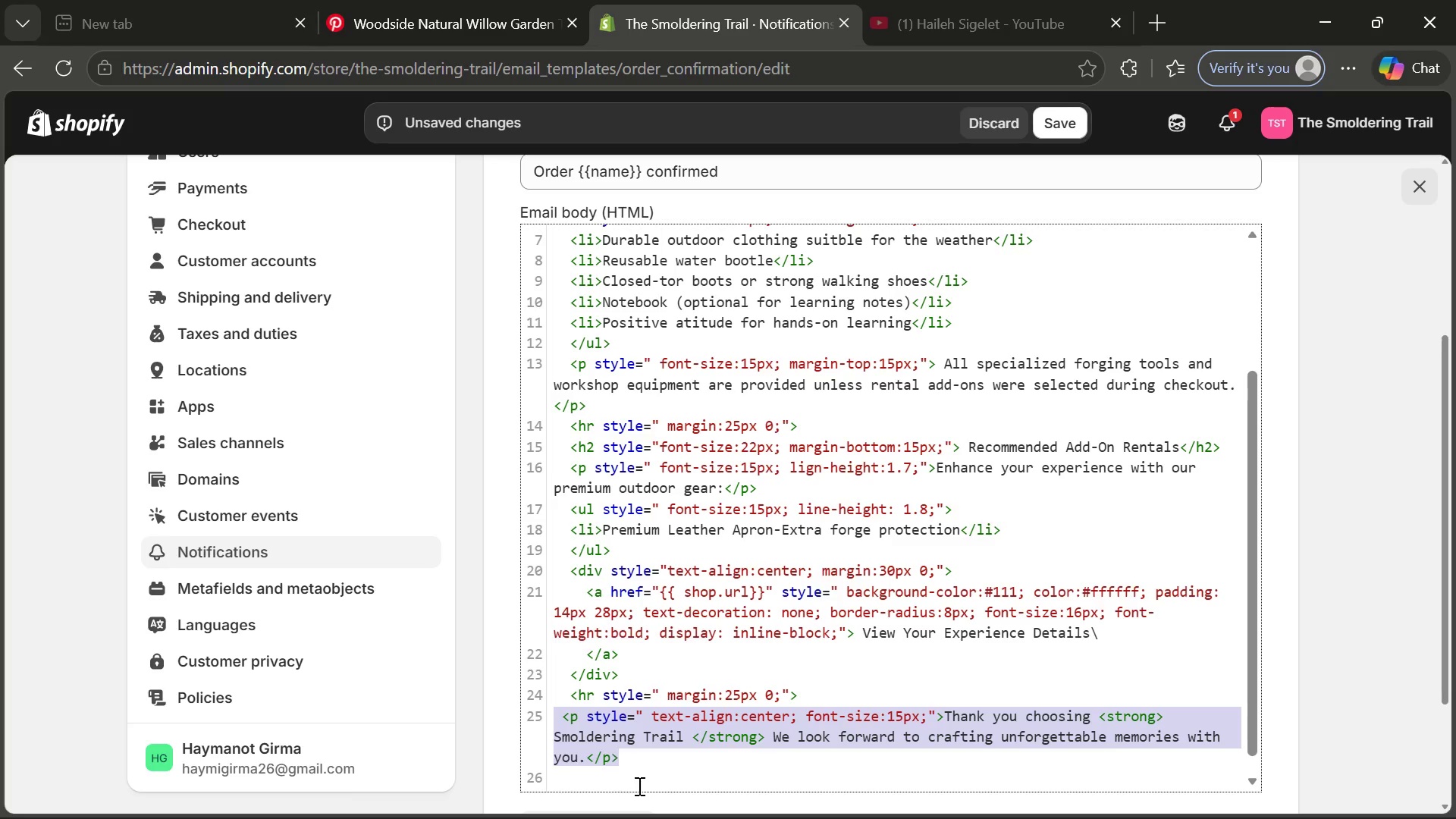 
left_click([638, 786])
 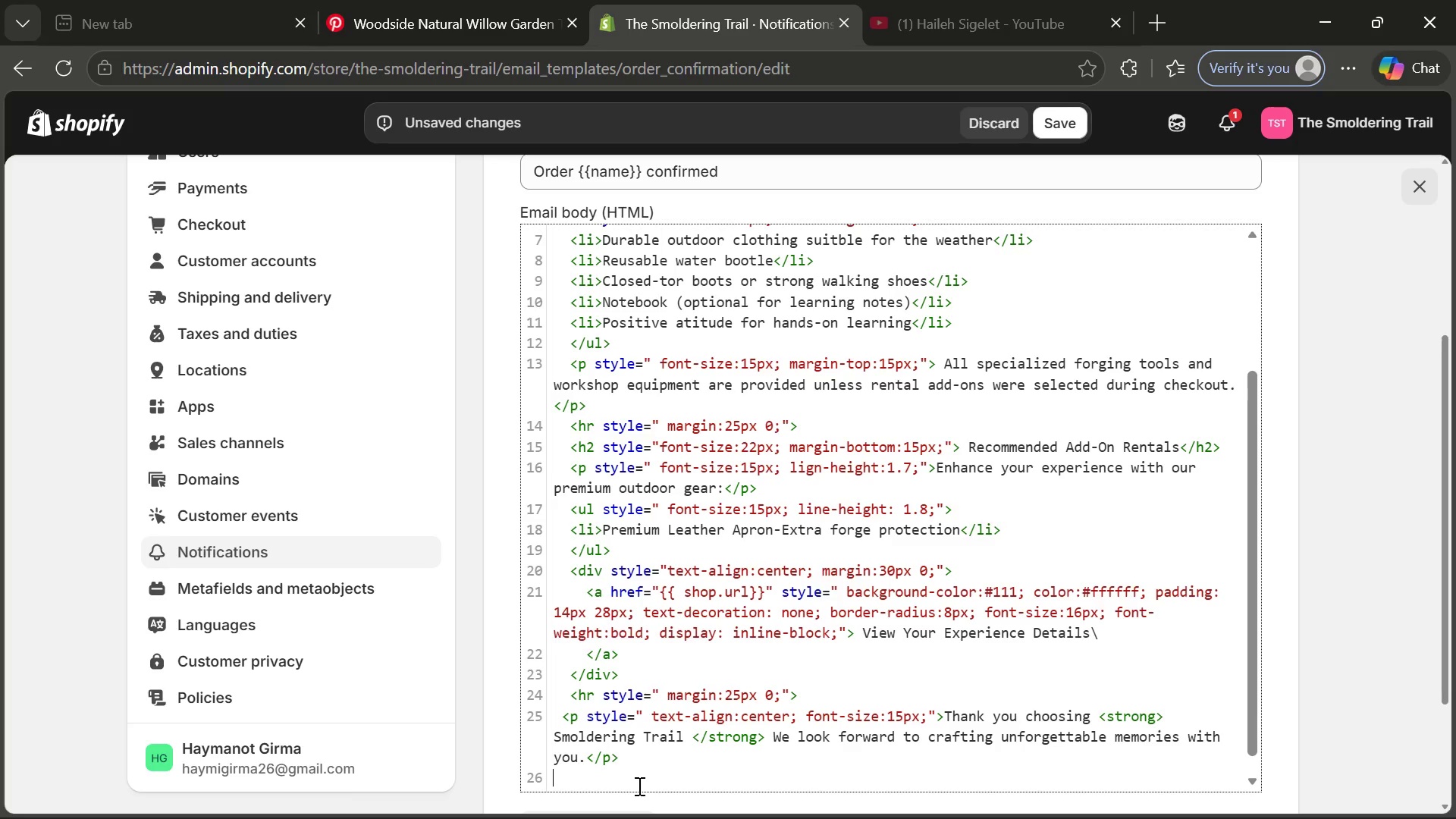 
key(Space)
 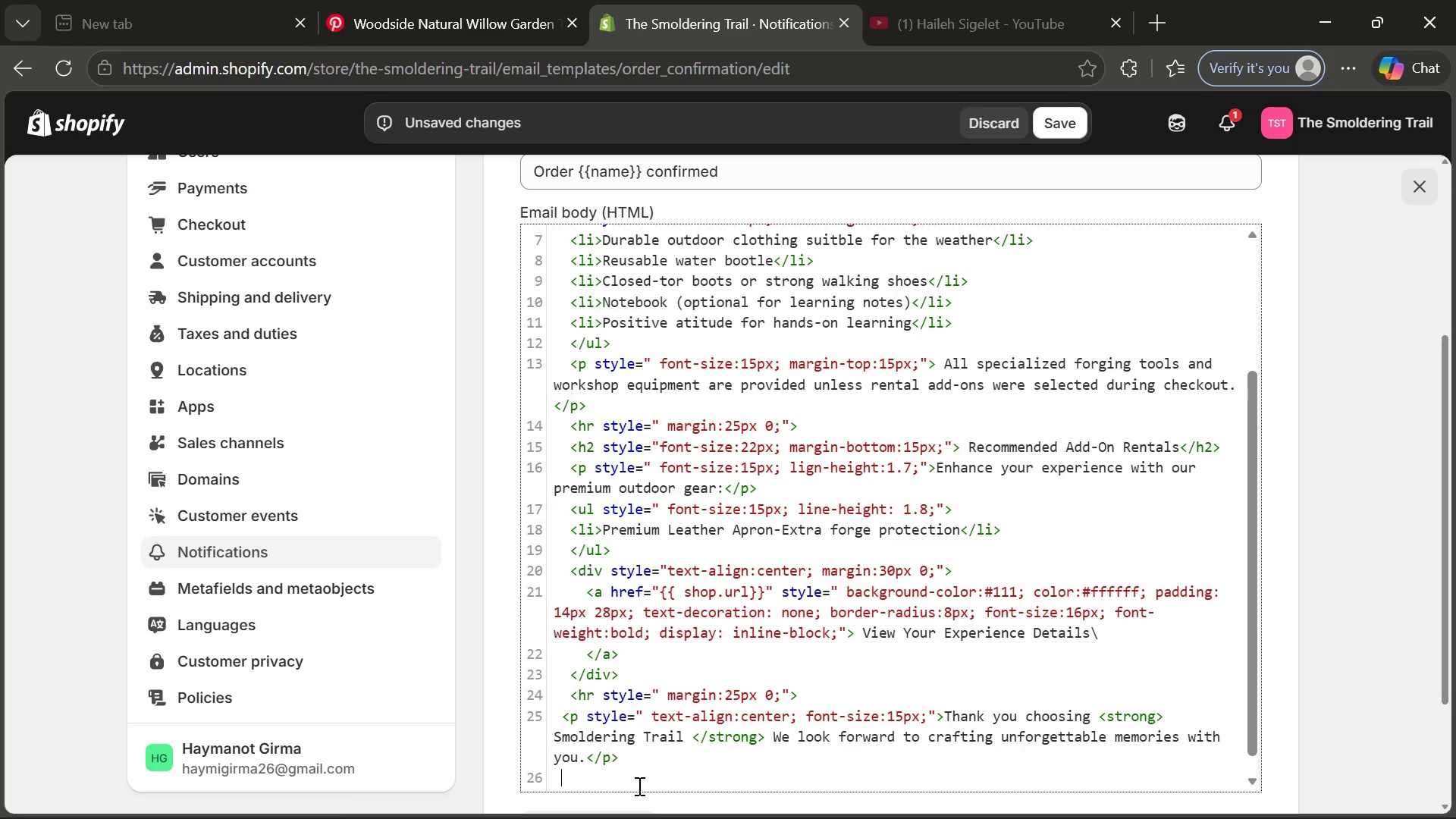 
hold_key(key=ControlLeft, duration=0.52)
 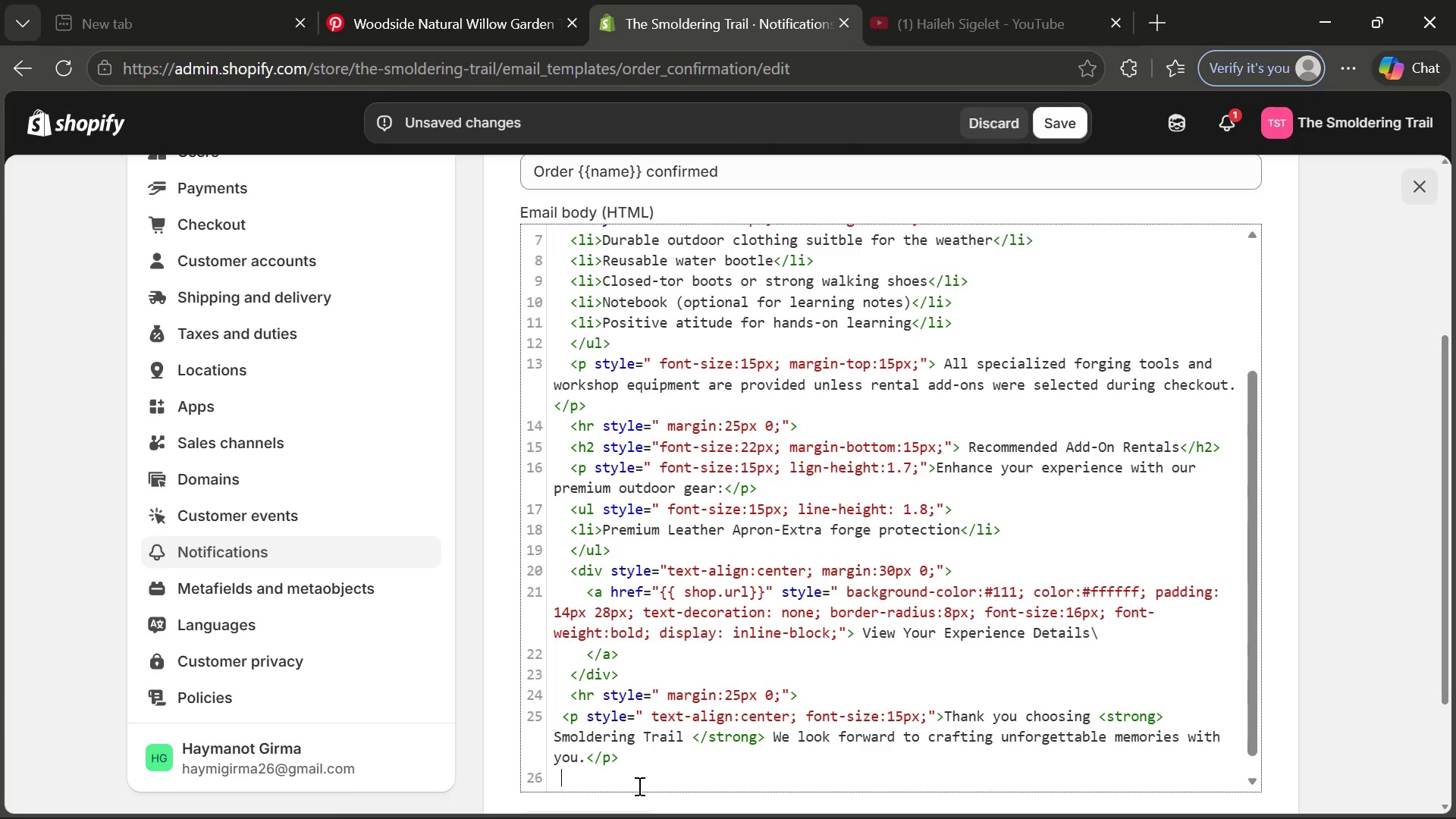 
key(Enter)
 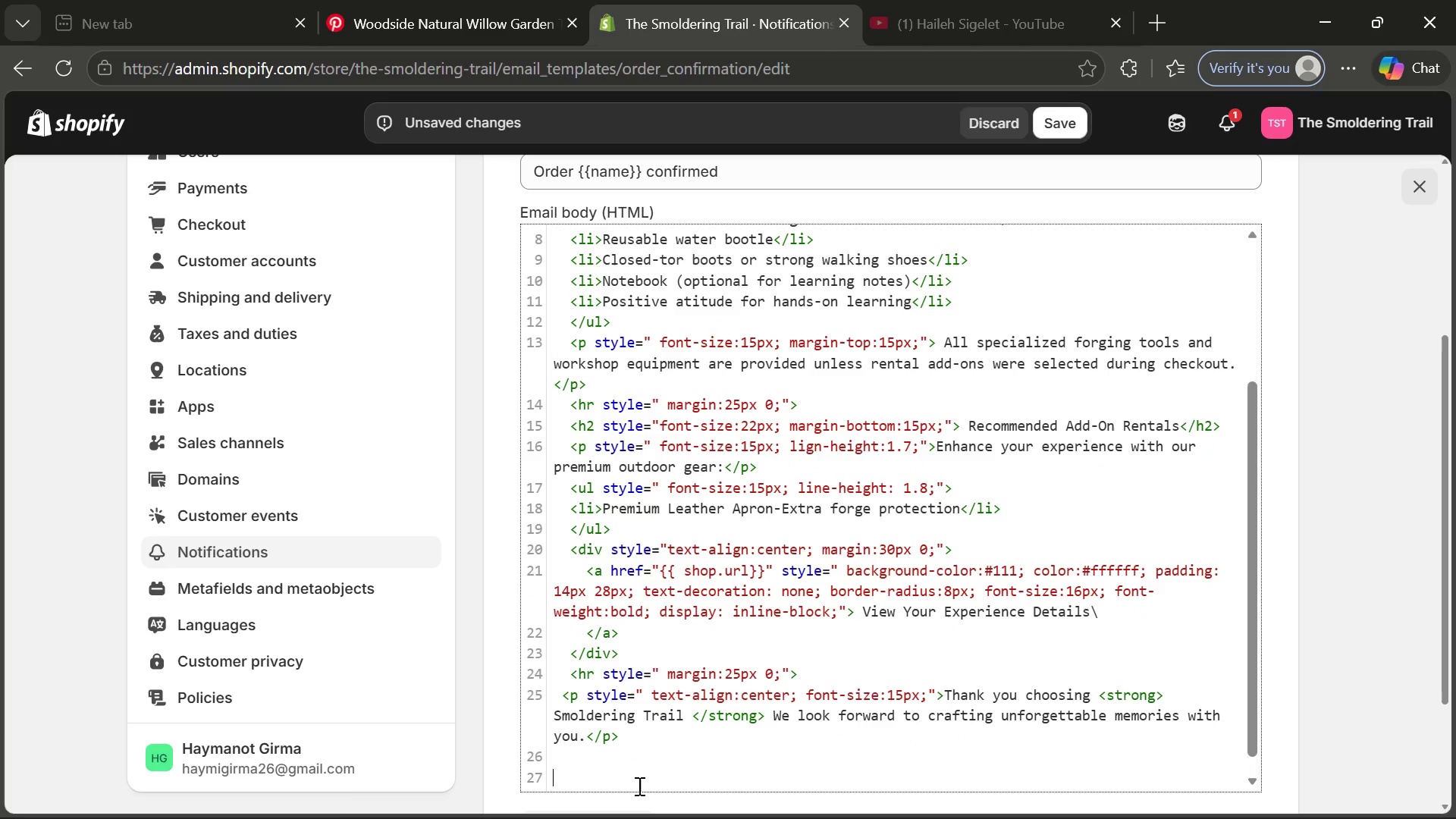 
key(Control+V)
 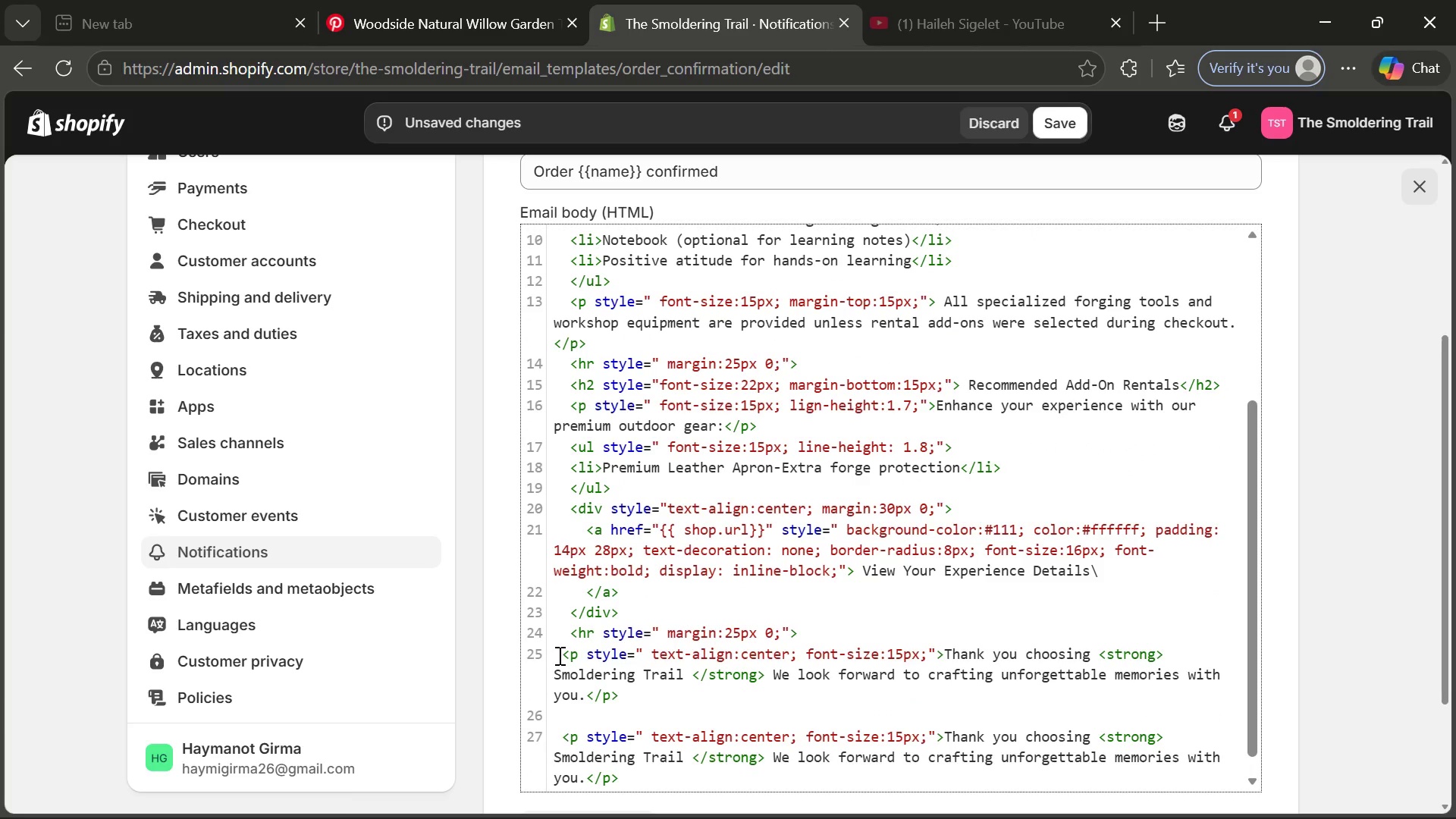 
left_click_drag(start_coordinate=[558, 655], to_coordinate=[631, 712])
 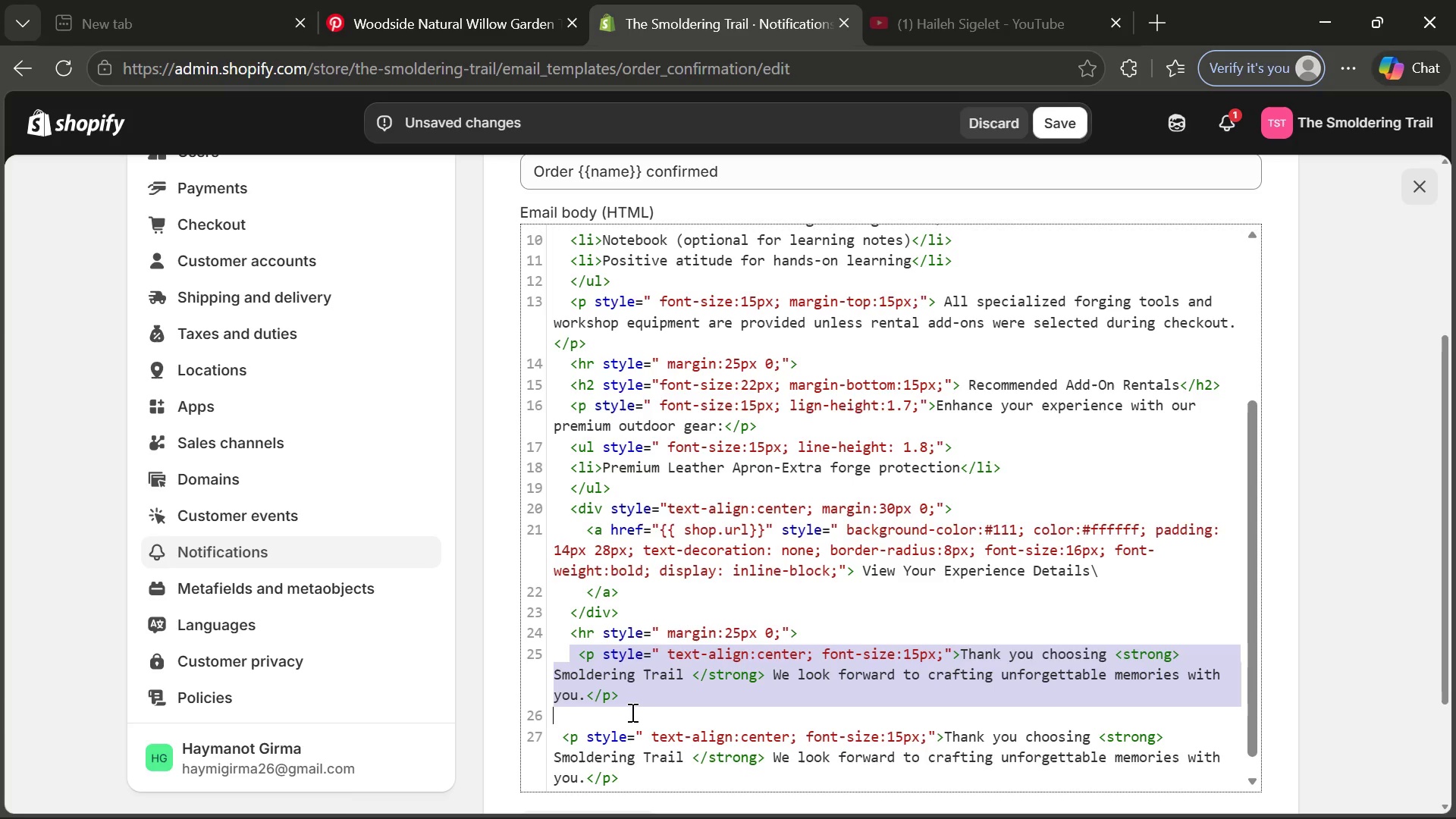 
key(Tab)
 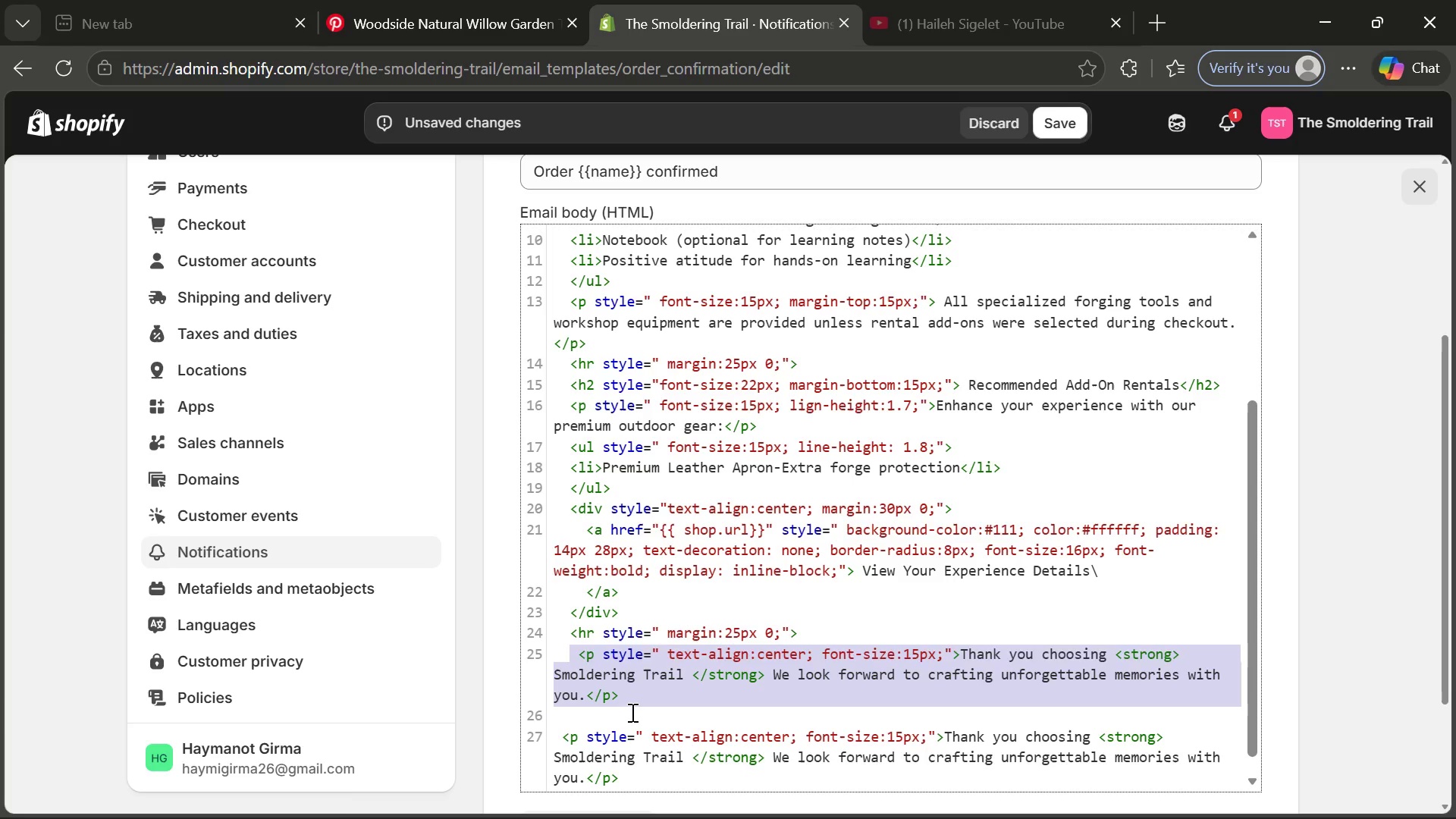 
key(Tab)
 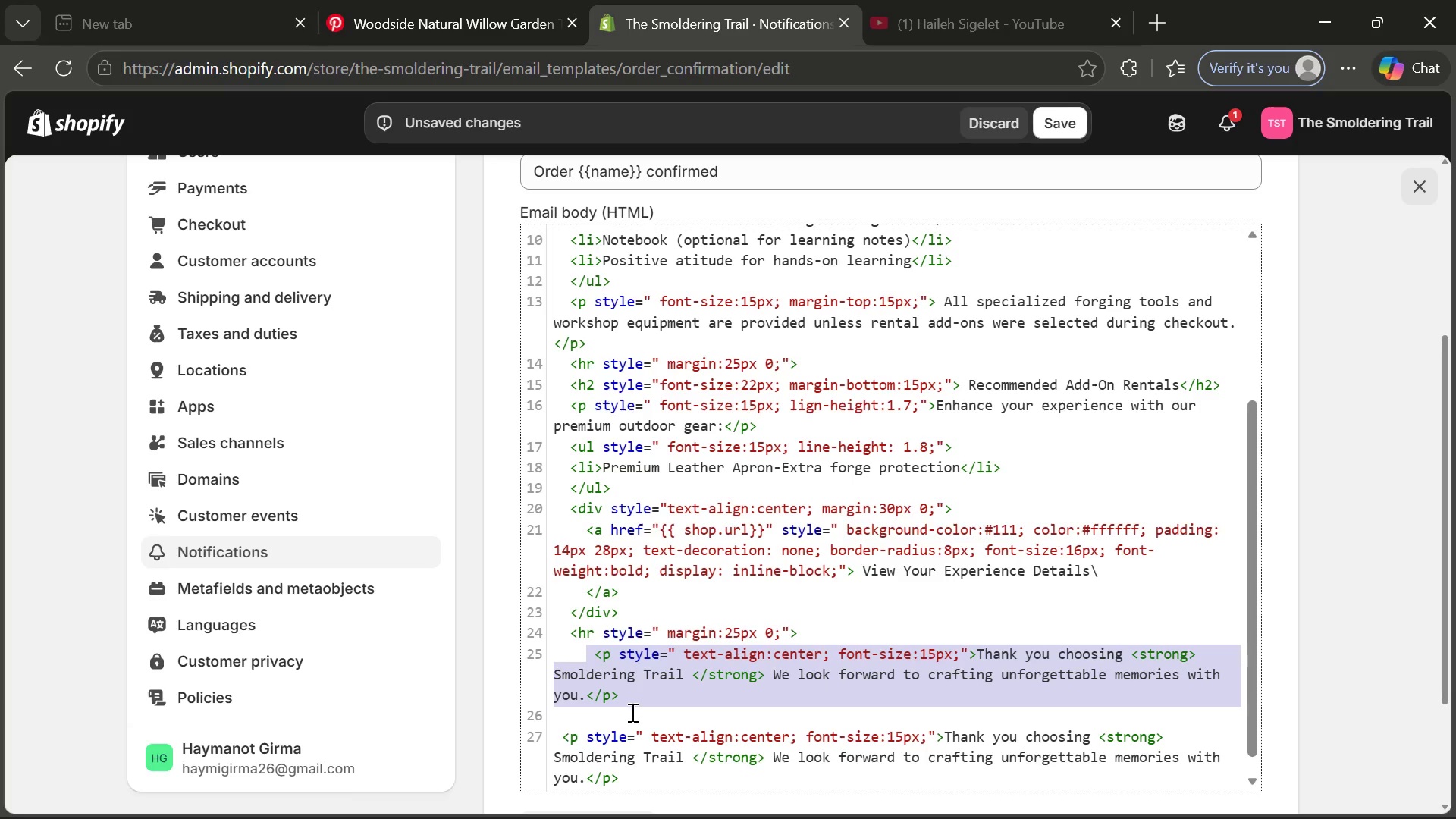 
key(Control+Z)
 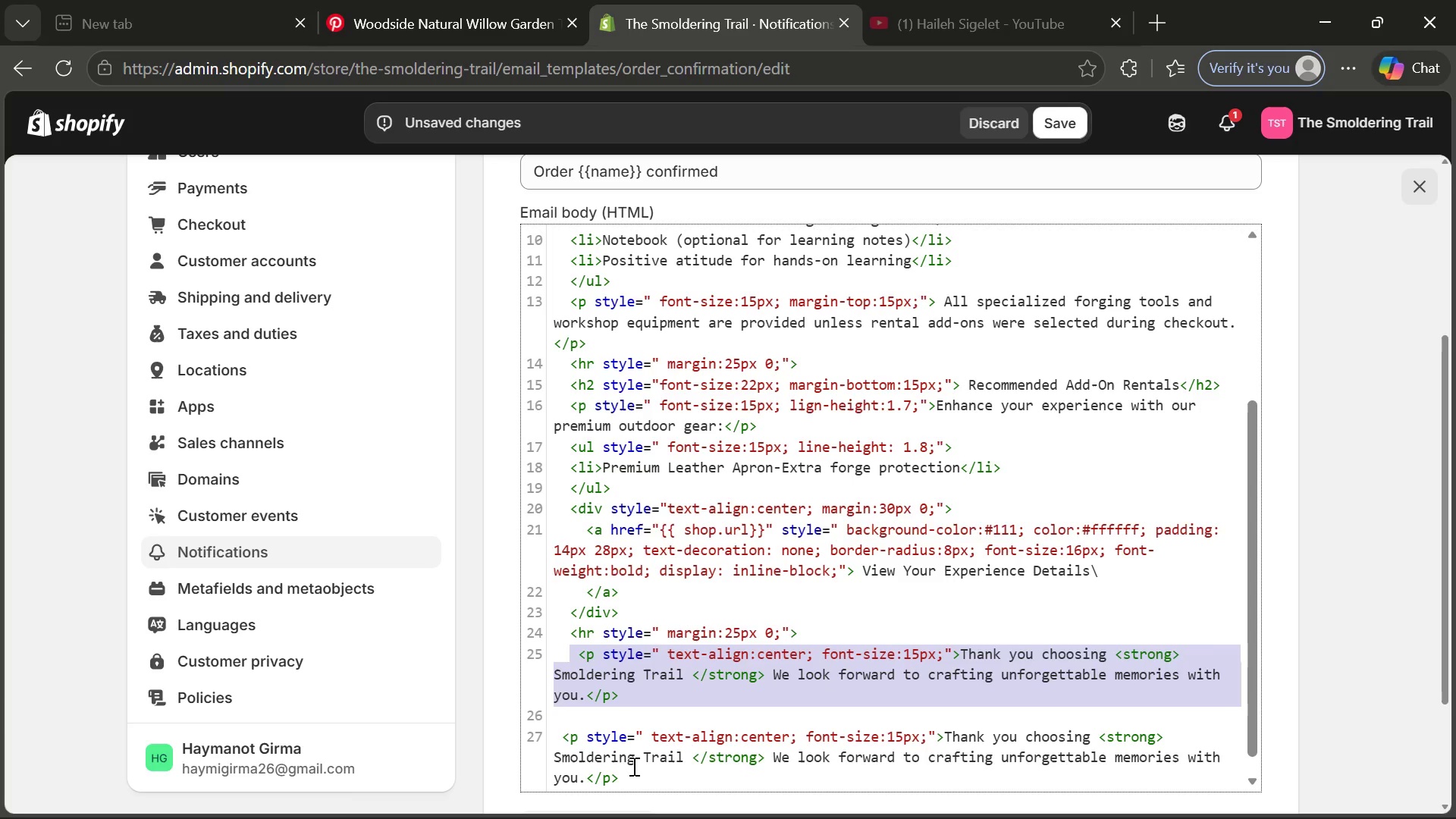 
left_click([633, 767])
 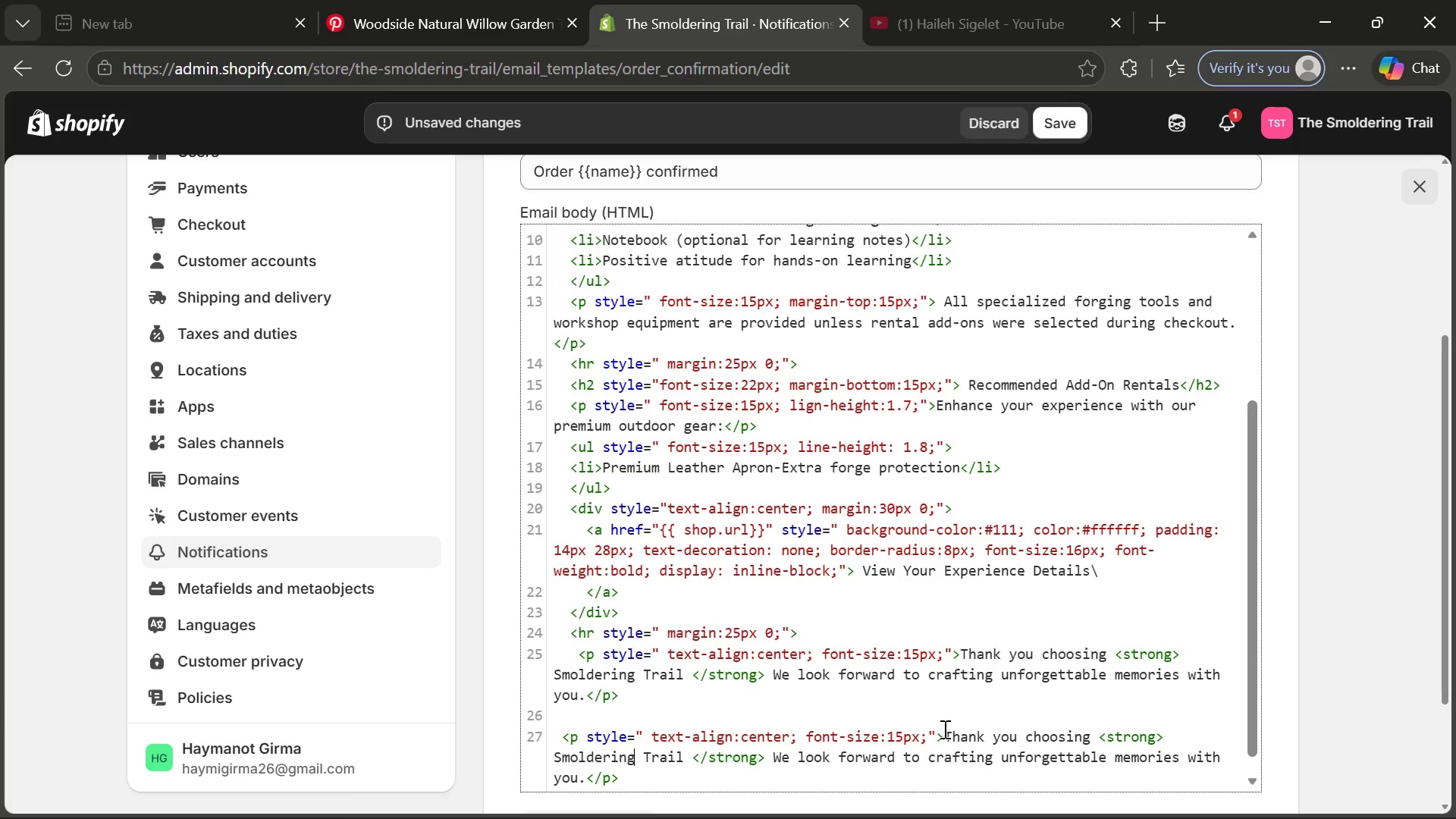 
left_click_drag(start_coordinate=[943, 729], to_coordinate=[686, 764])
 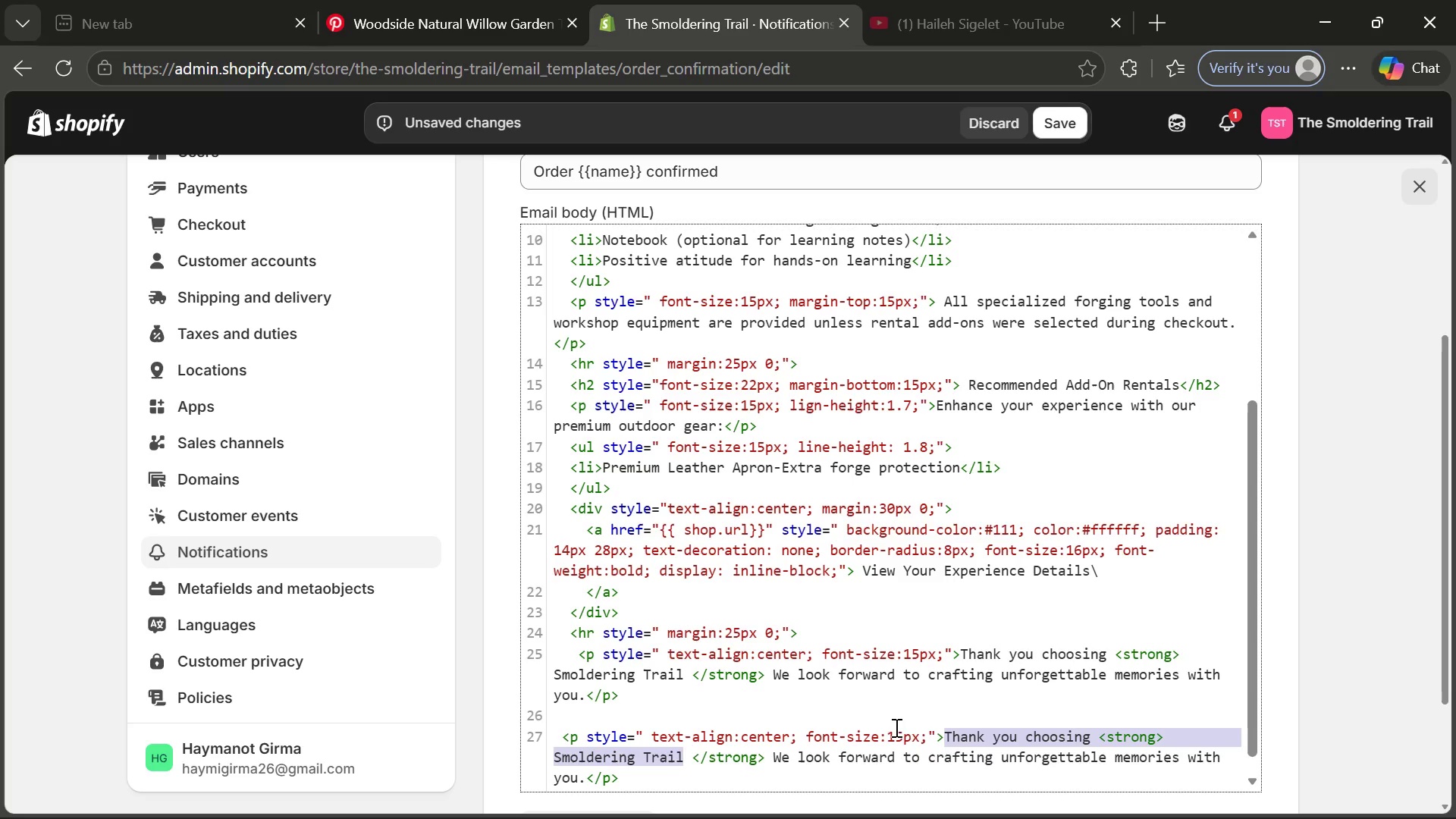 
left_click([940, 734])
 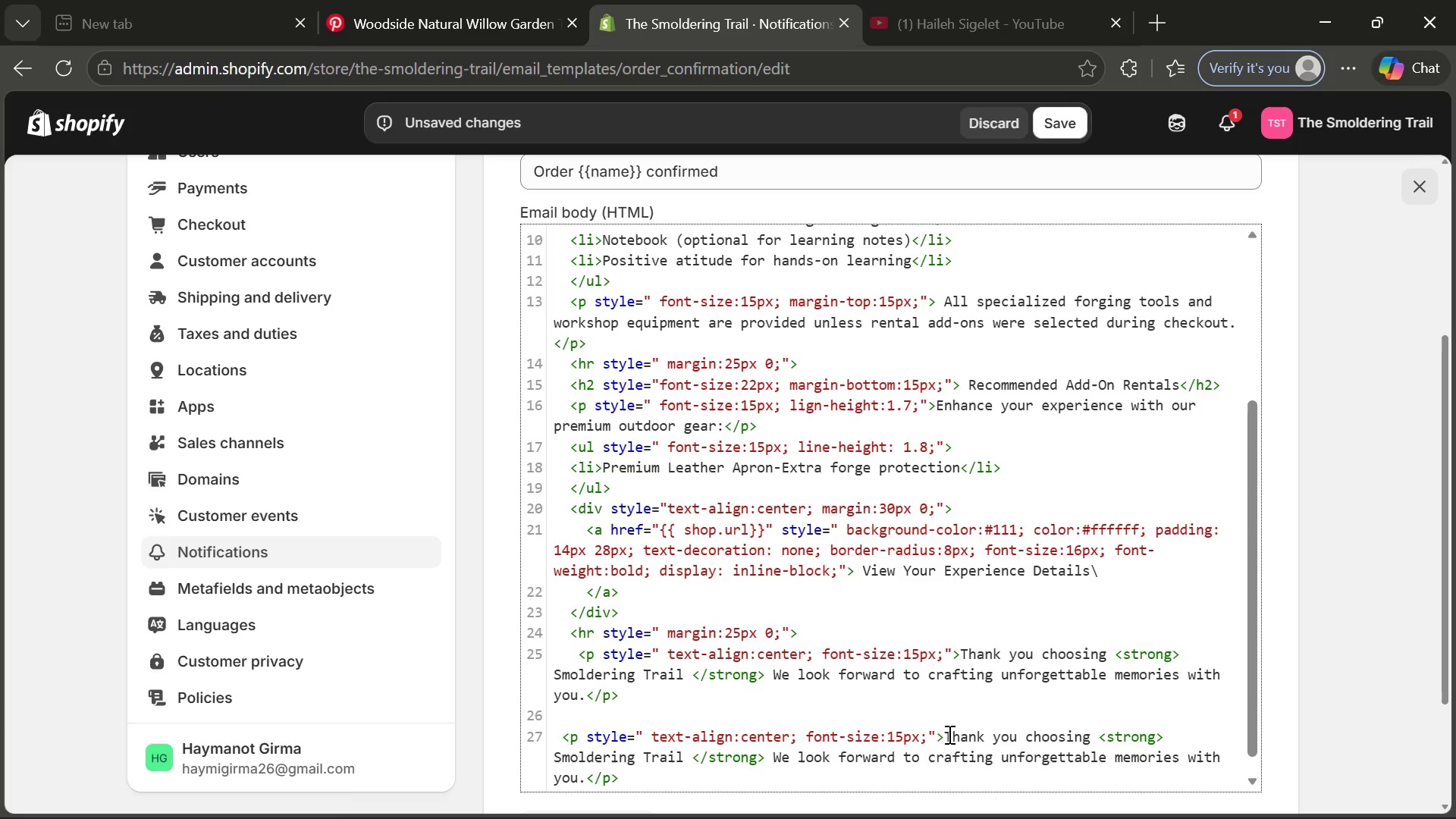 
left_click_drag(start_coordinate=[948, 734], to_coordinate=[585, 752])
 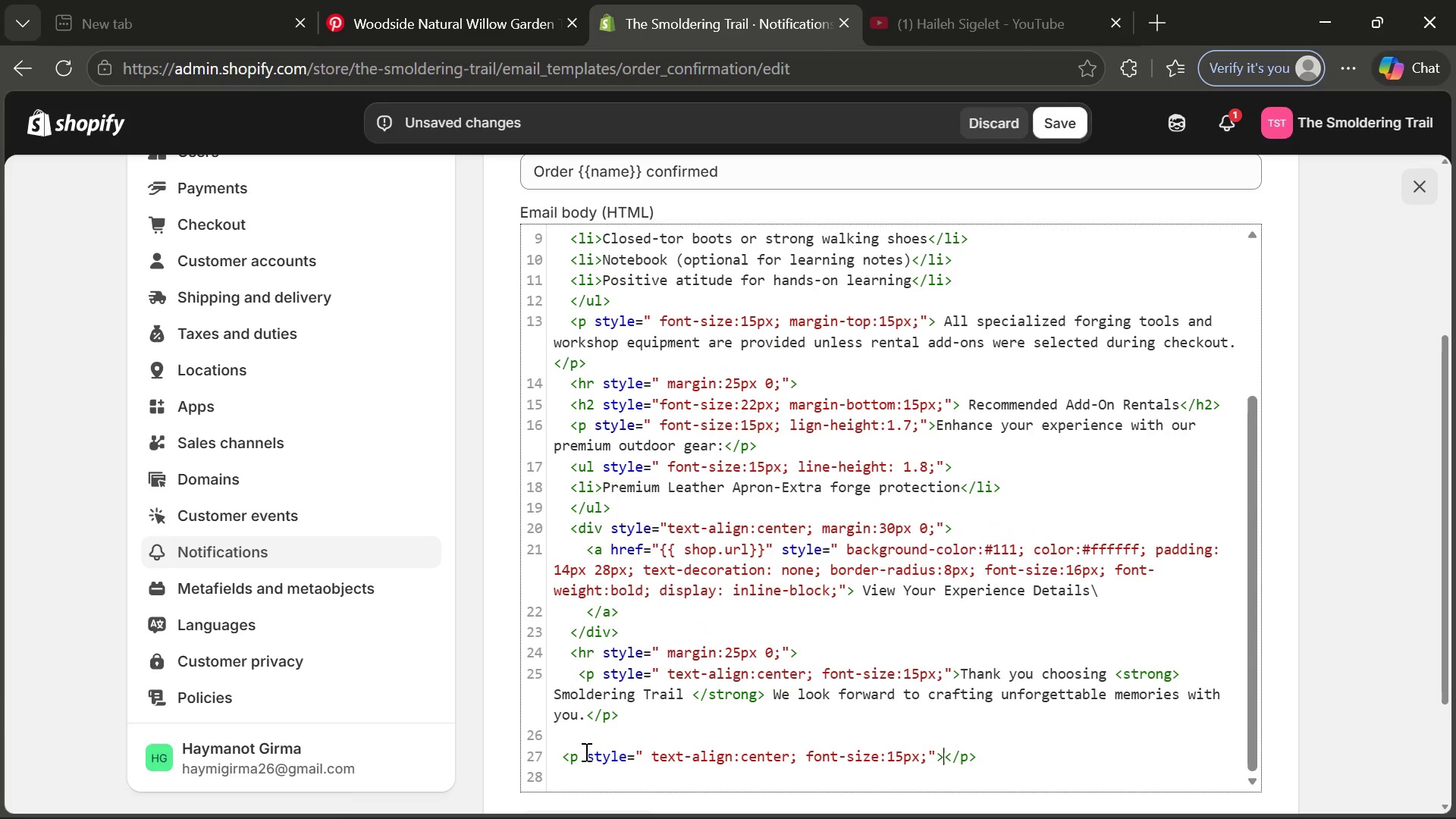 
key(Backspace)
type(See you by the fire)
 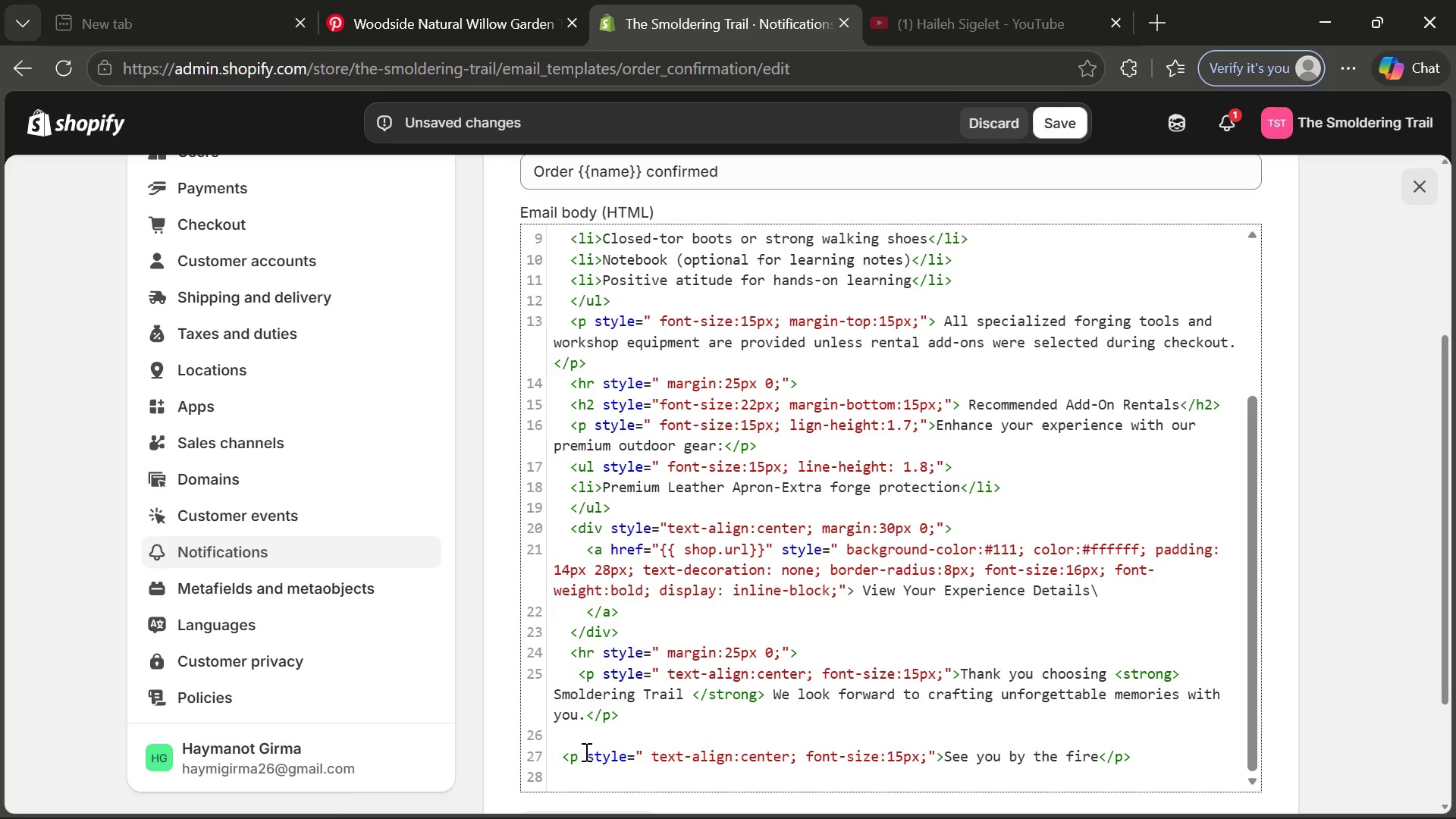 
wait(18.94)
 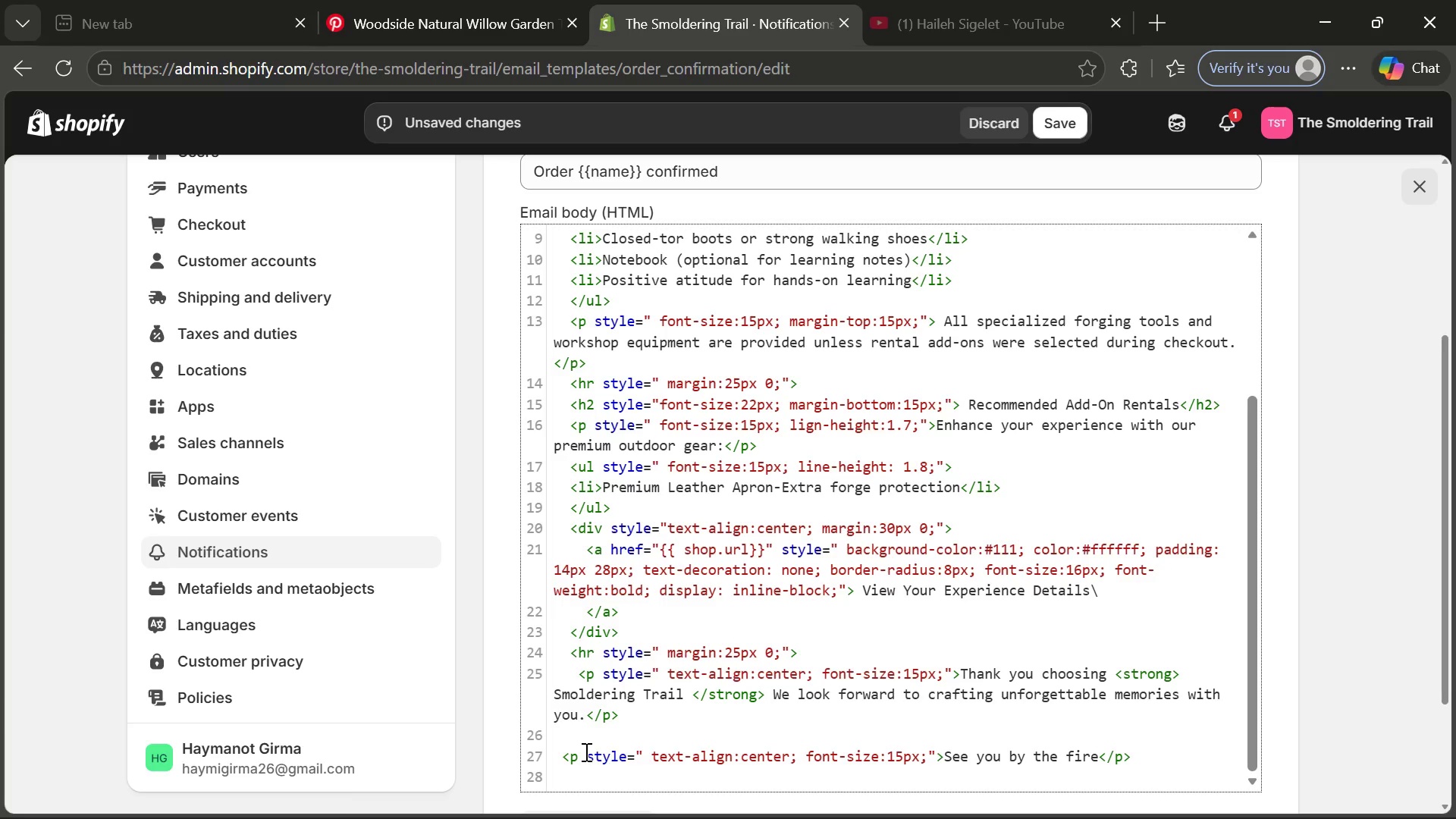 
left_click([1054, 127])
 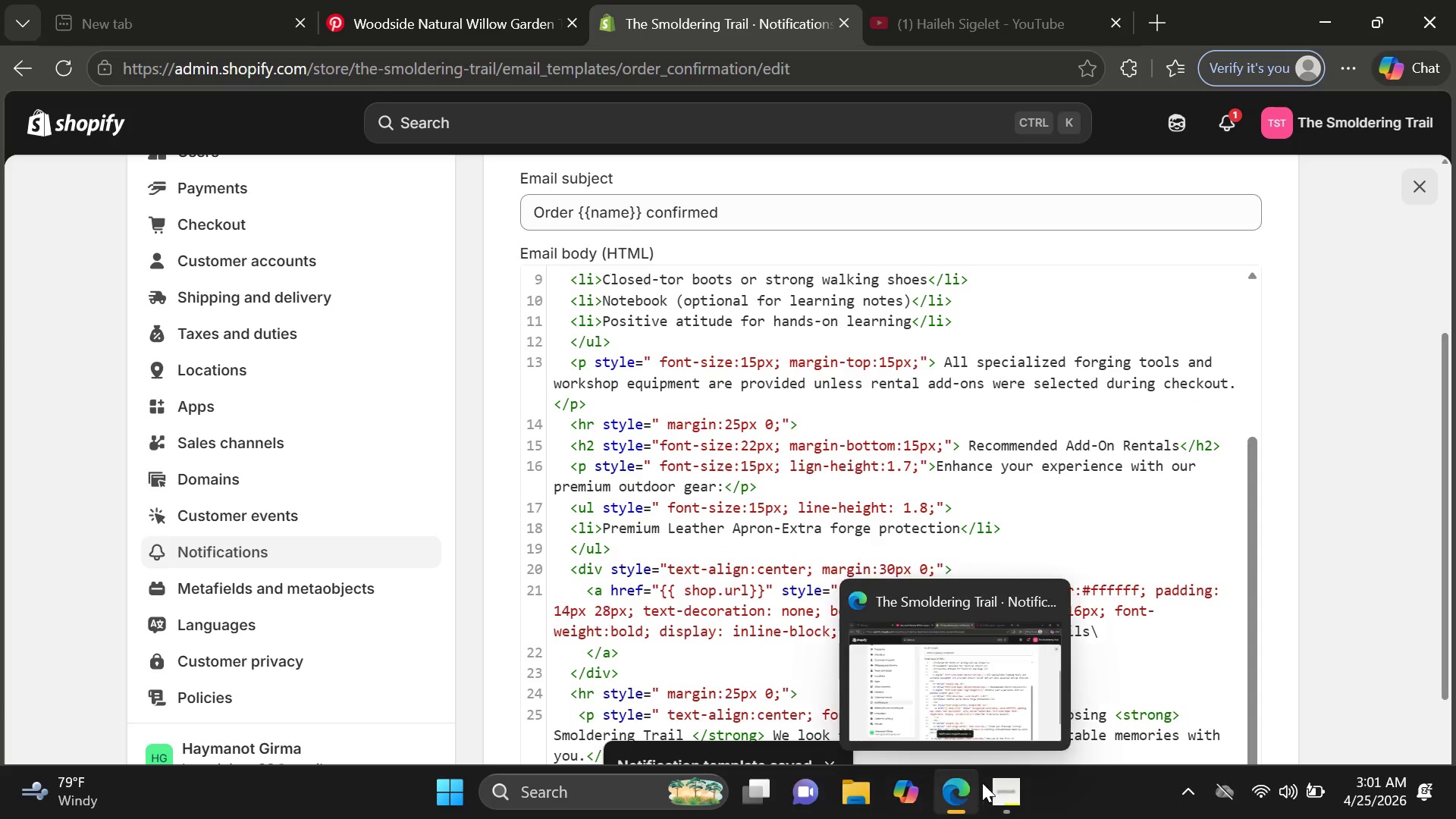 
left_click([1009, 806])